 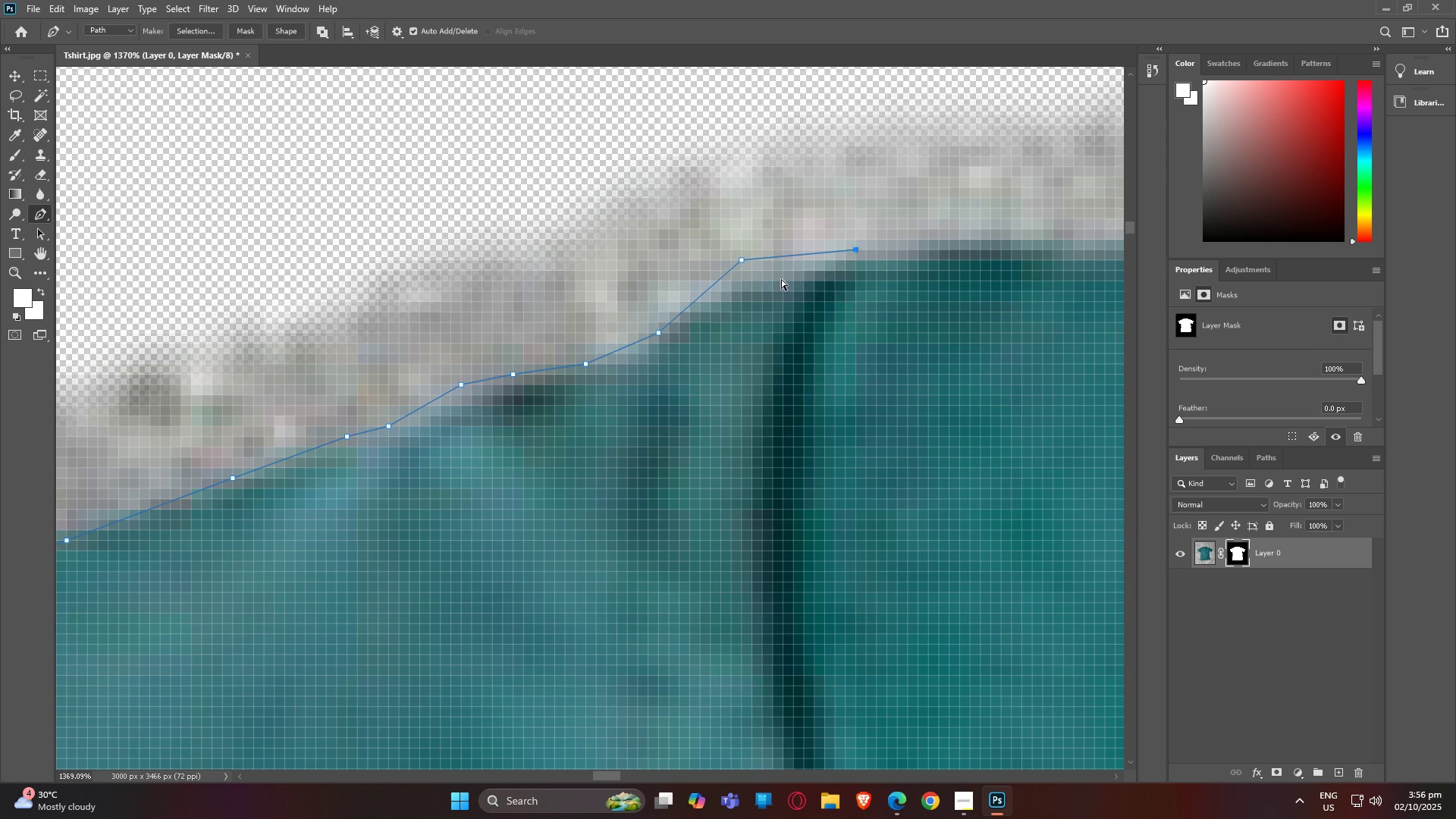 
key(Control+Z)
 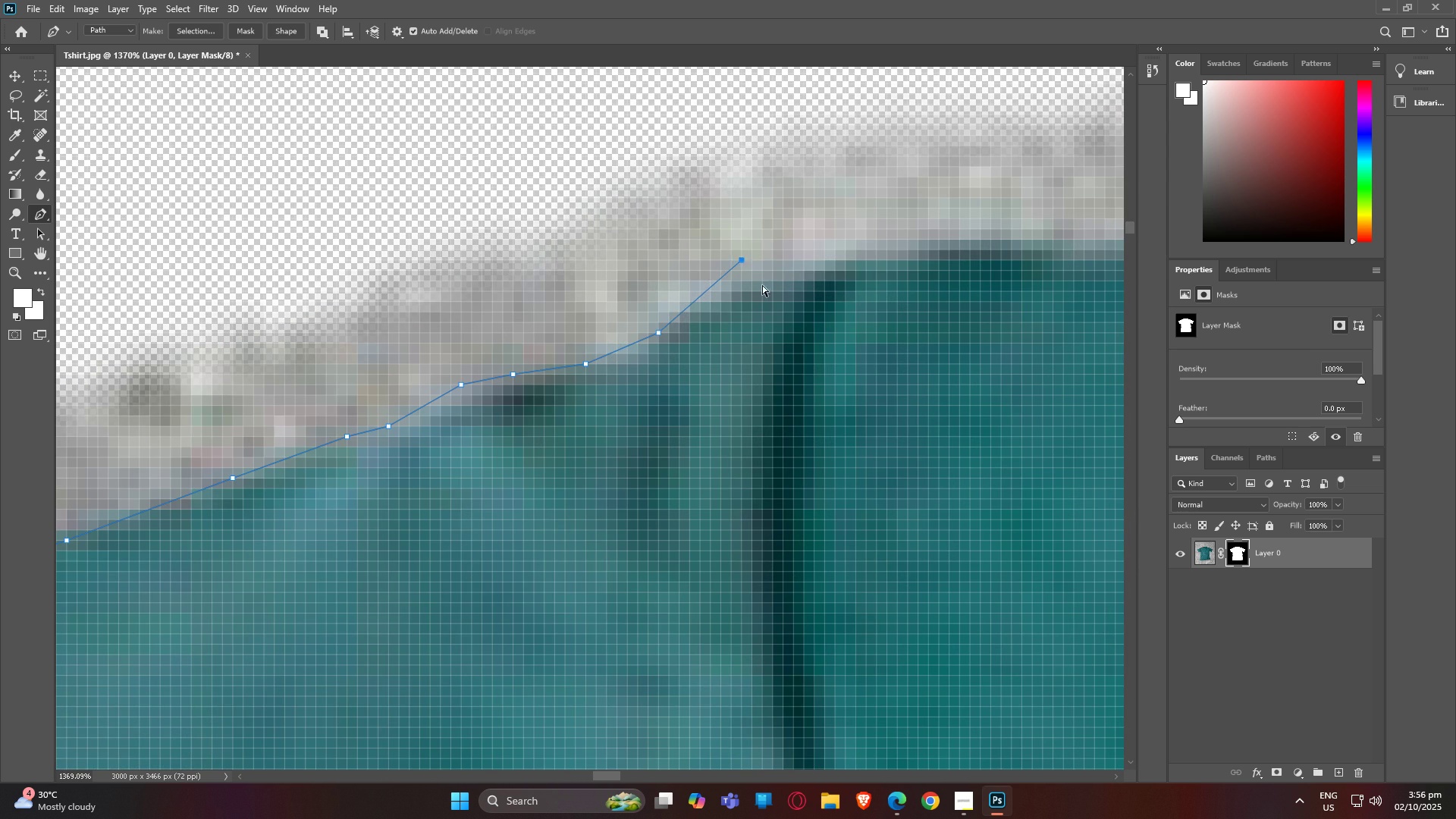 
key(Control+Z)
 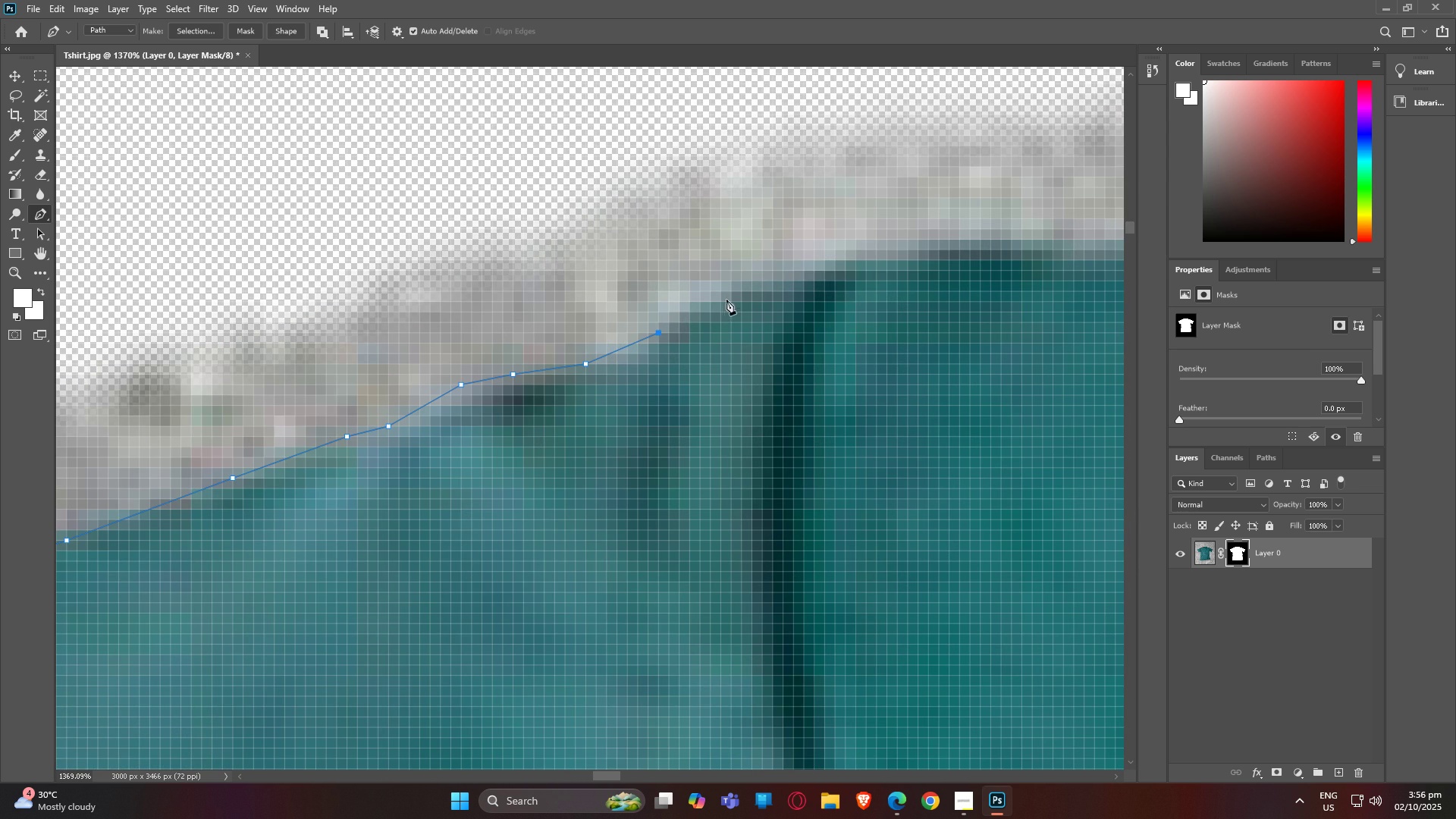 
left_click([733, 296])
 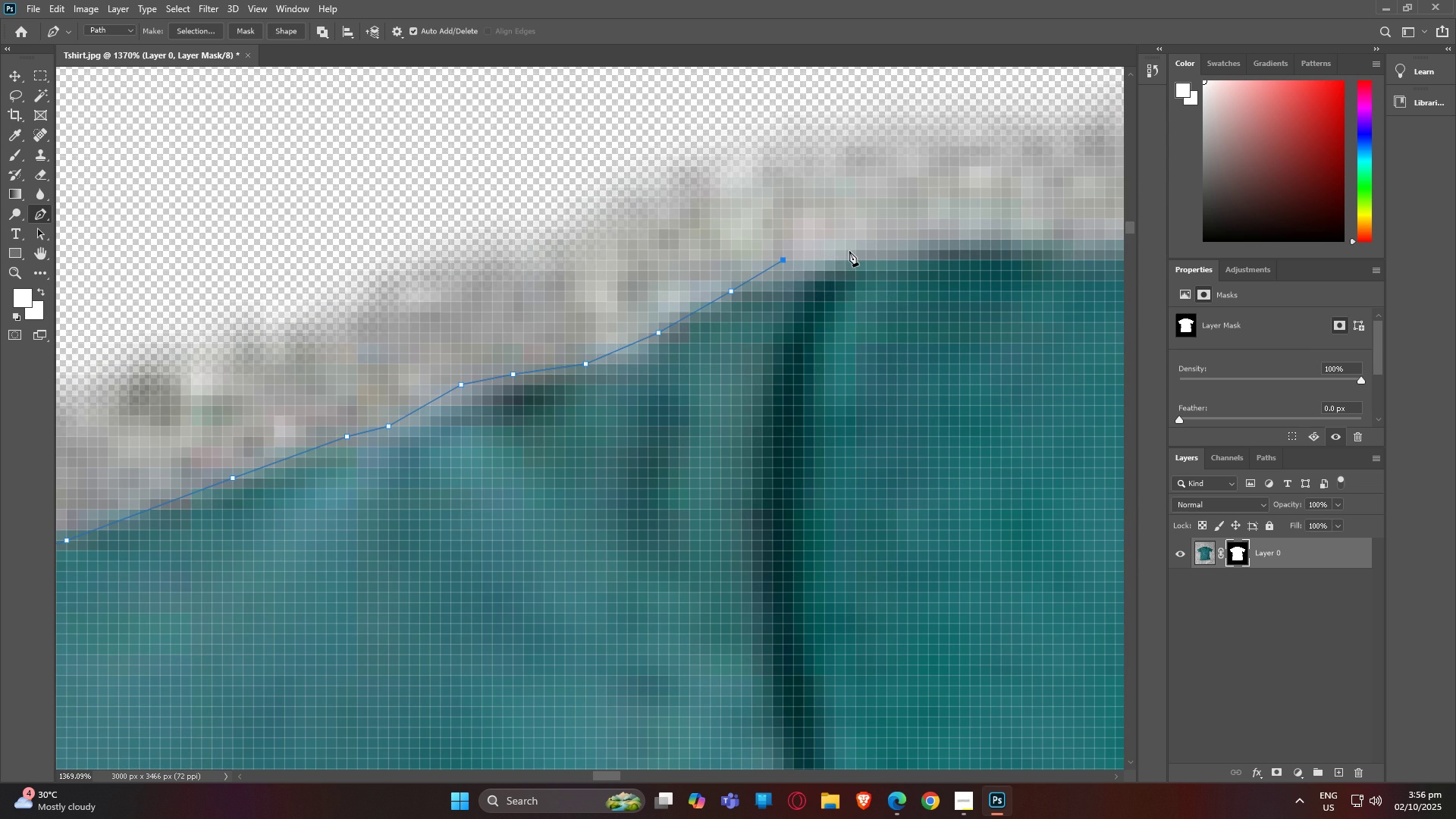 
double_click([852, 251])
 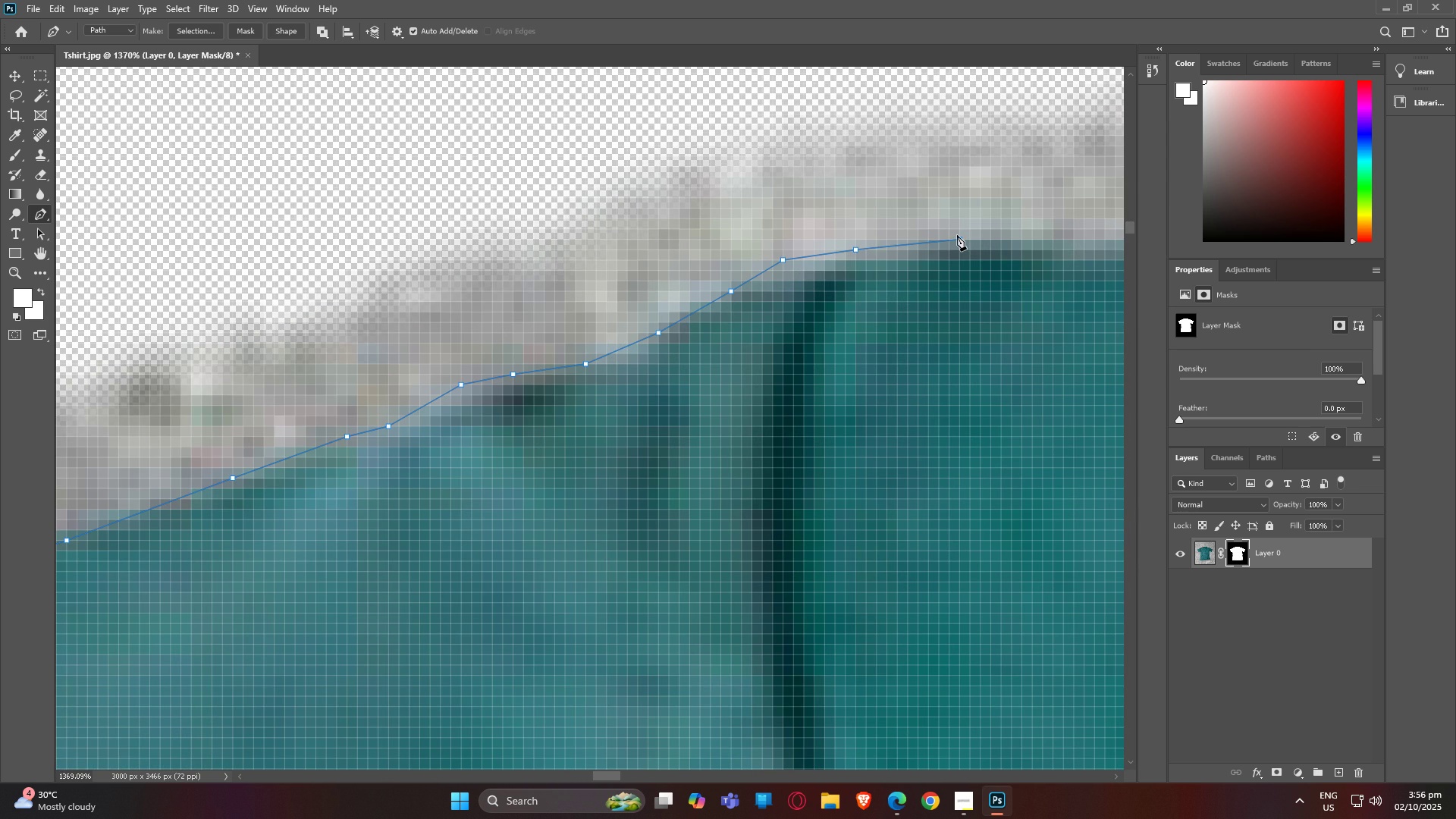 
left_click([957, 235])